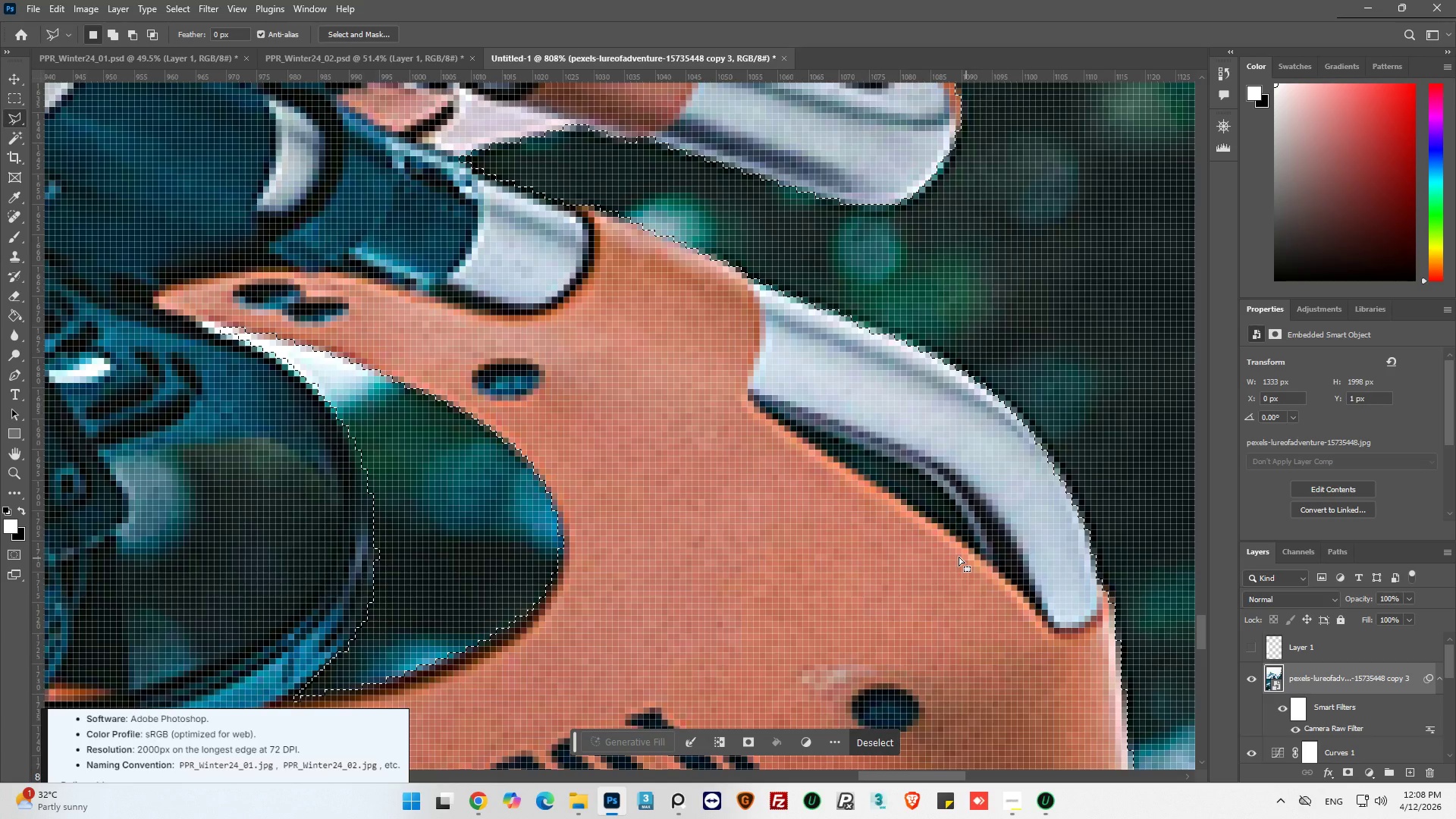 
hold_key(key=AltLeft, duration=1.06)
left_click([968, 536])
 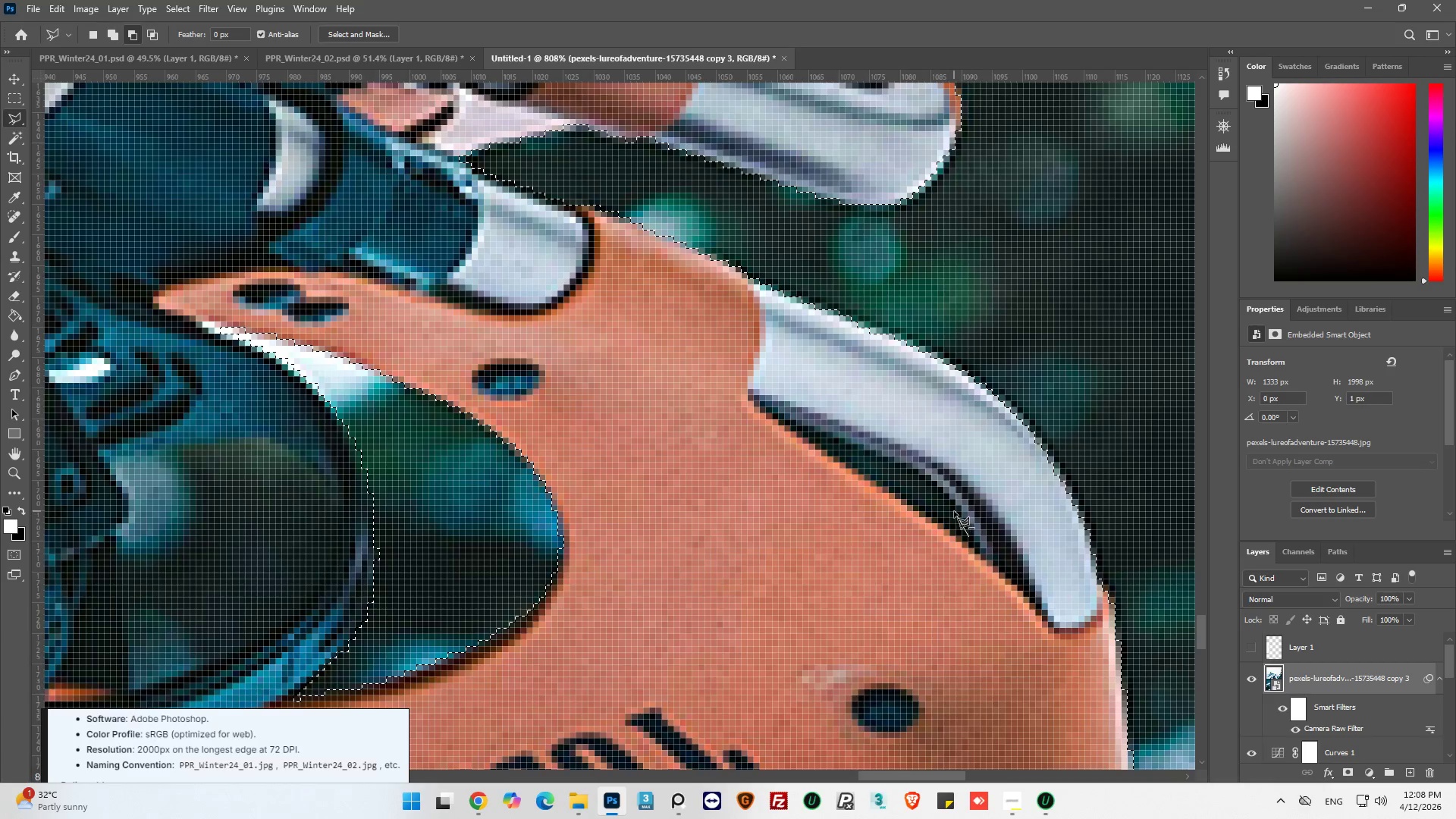 
left_click_drag(start_coordinate=[954, 510], to_coordinate=[947, 505])
 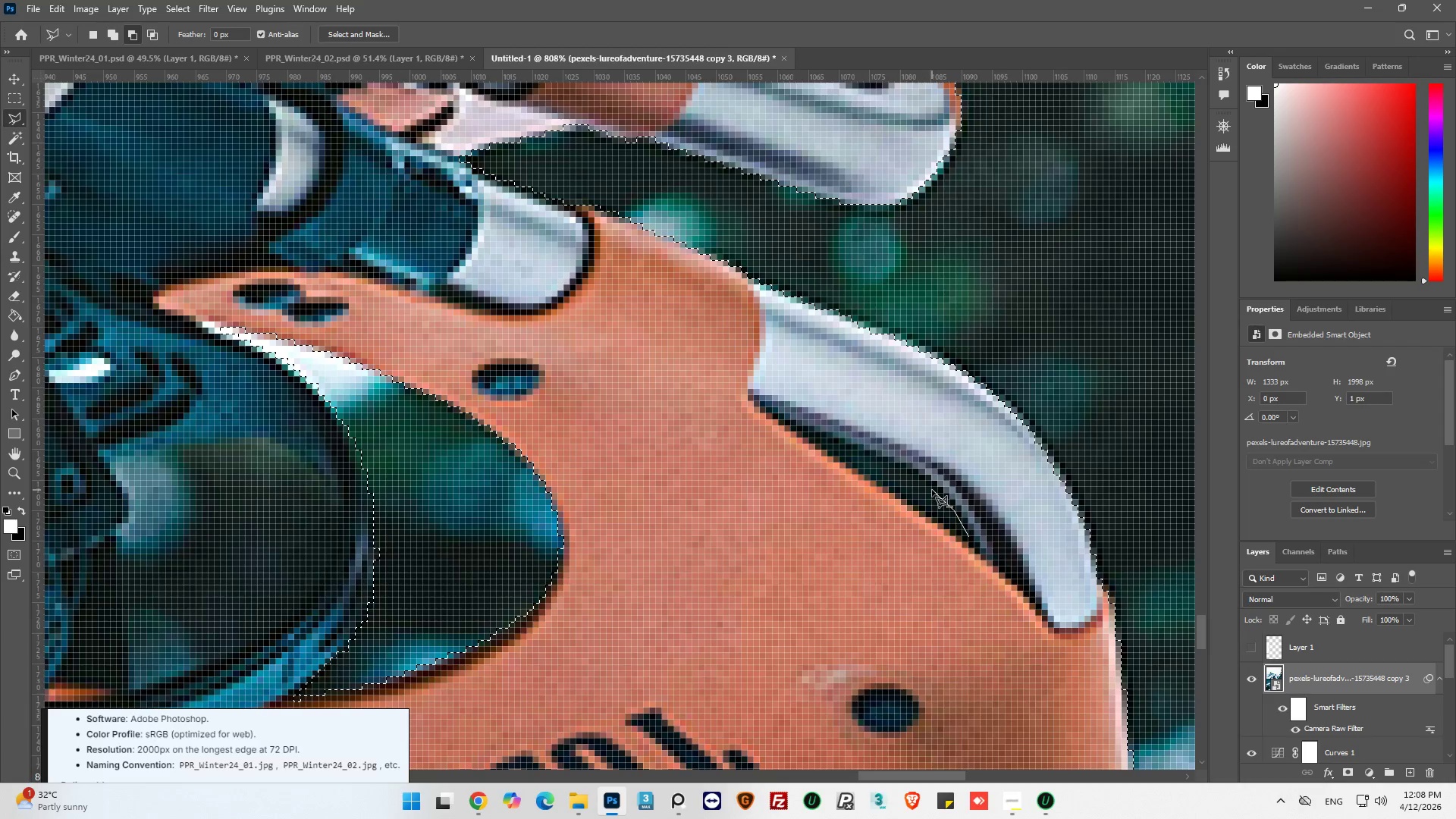 
left_click_drag(start_coordinate=[932, 490], to_coordinate=[927, 487])
 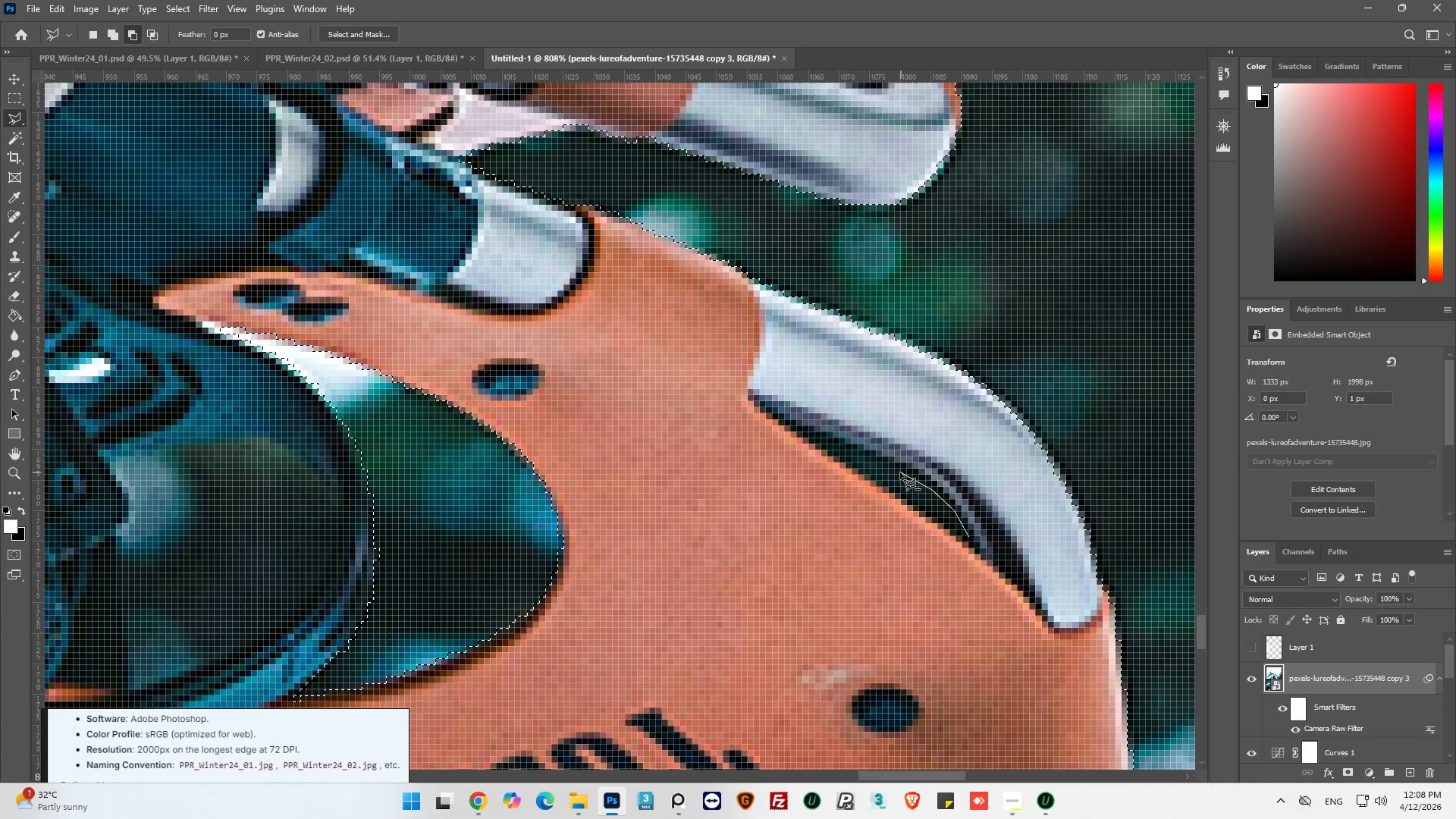 
left_click_drag(start_coordinate=[900, 472], to_coordinate=[890, 469])
 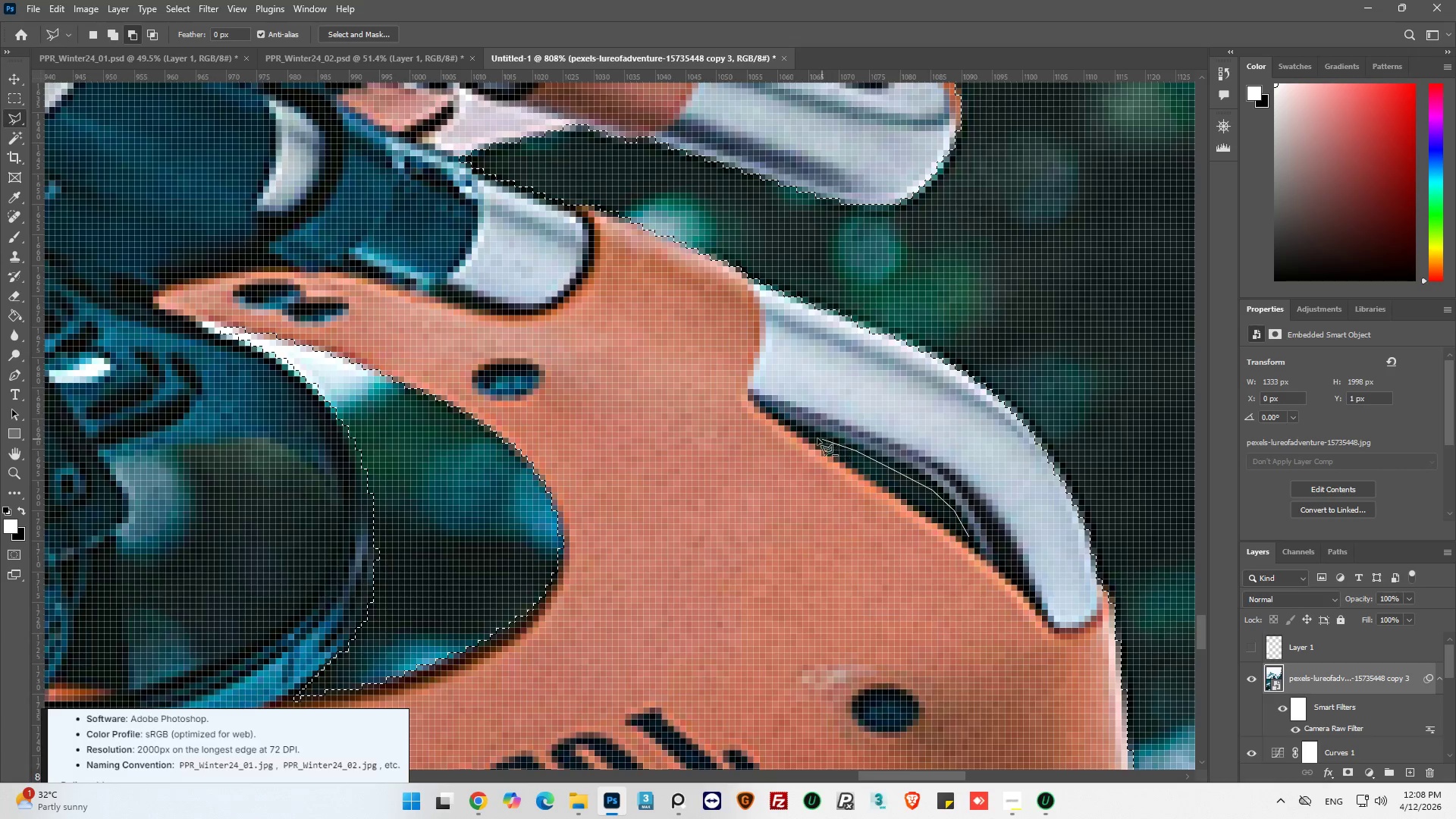 
left_click([817, 438])
 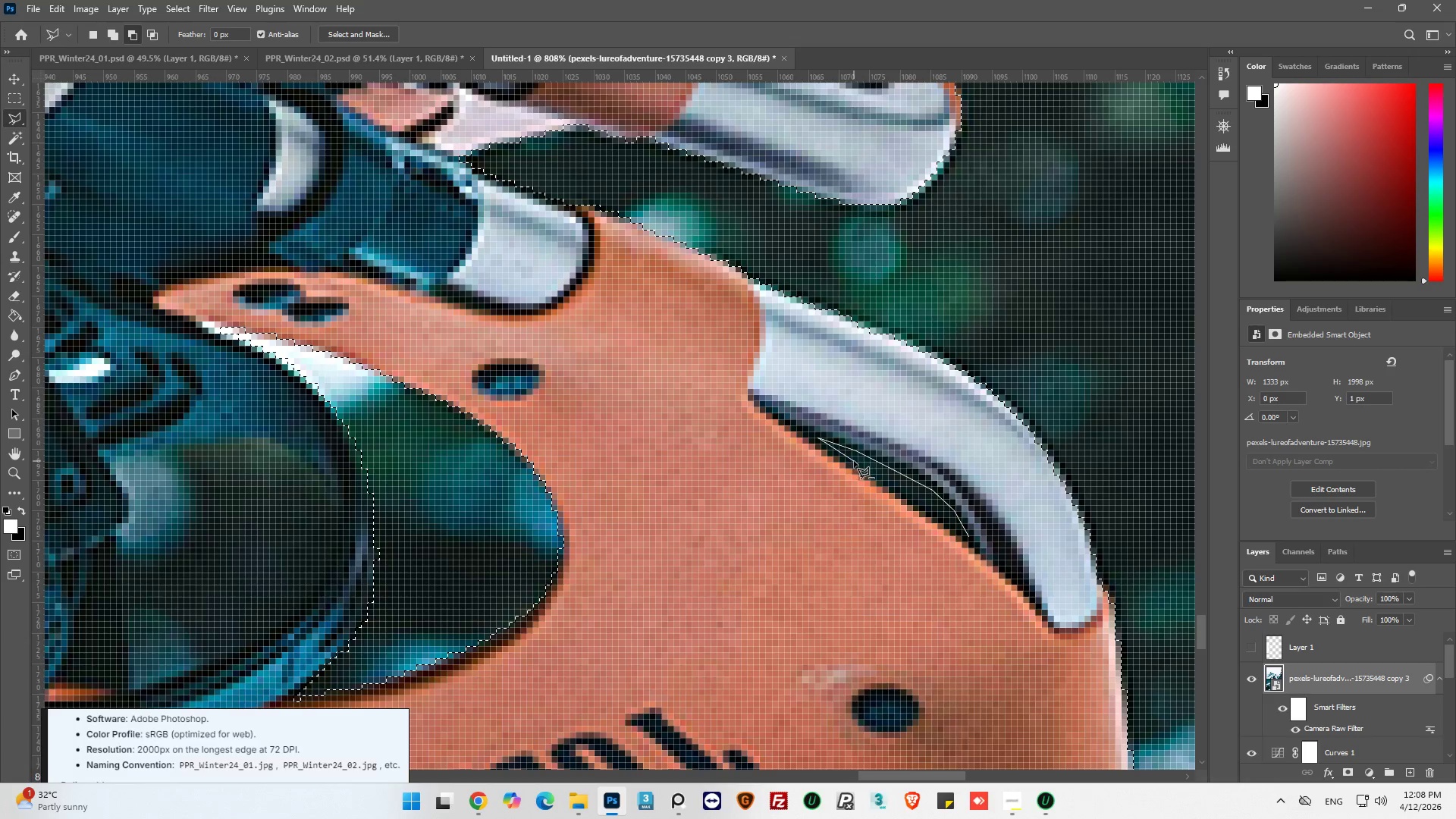 
left_click_drag(start_coordinate=[854, 461], to_coordinate=[863, 463])
 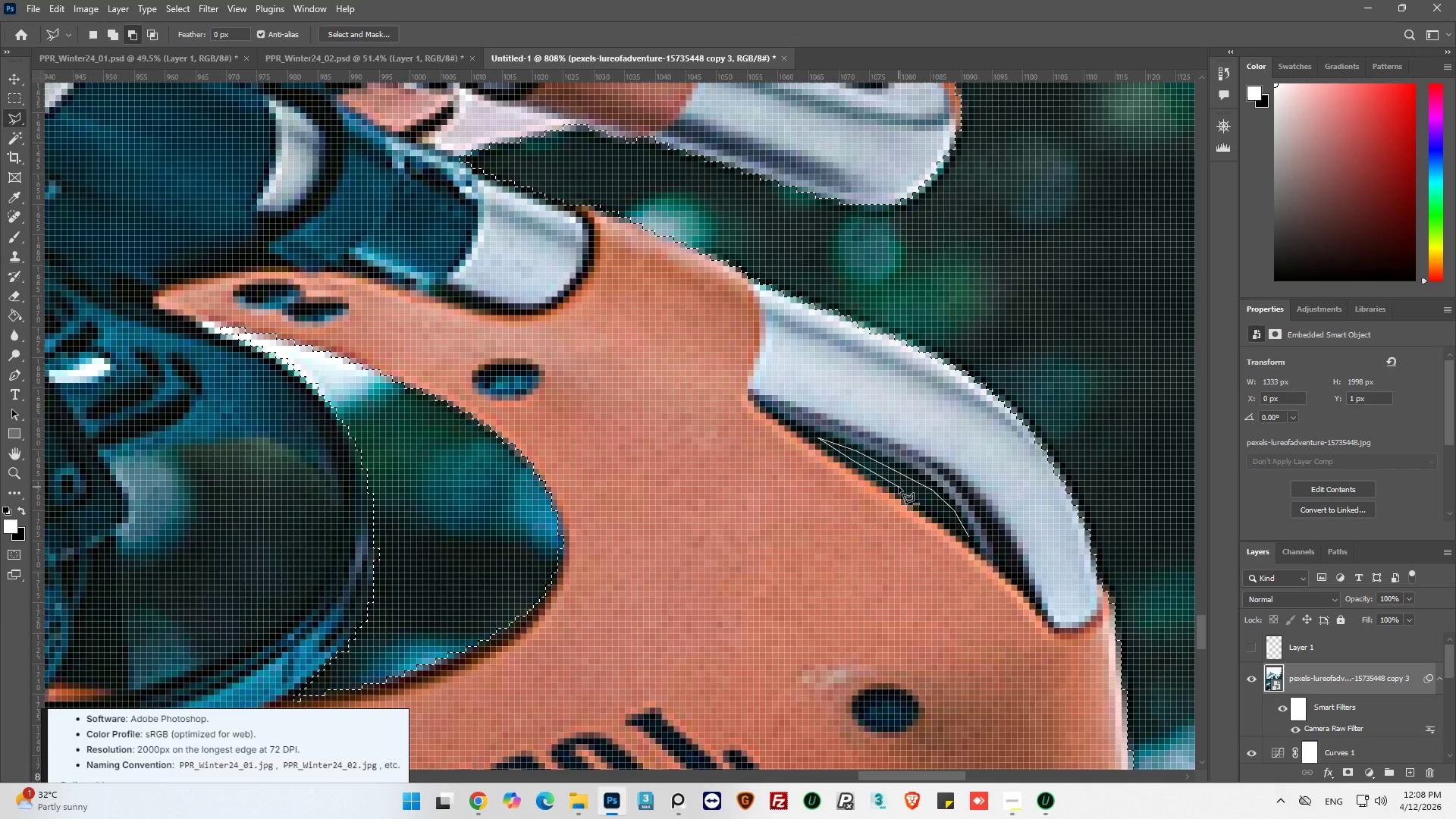 
left_click_drag(start_coordinate=[899, 487], to_coordinate=[904, 490])
 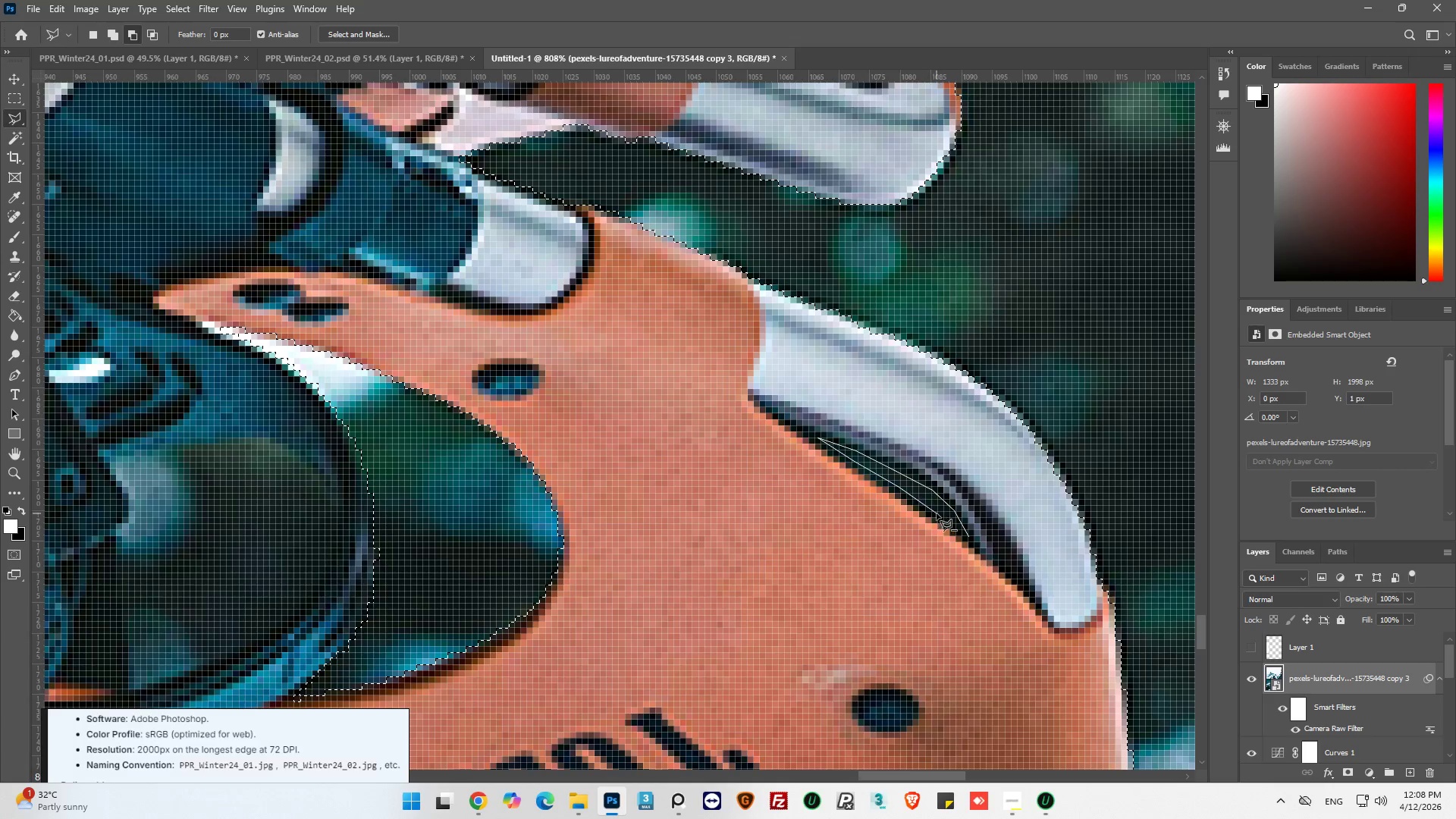 
left_click_drag(start_coordinate=[937, 513], to_coordinate=[943, 516])
 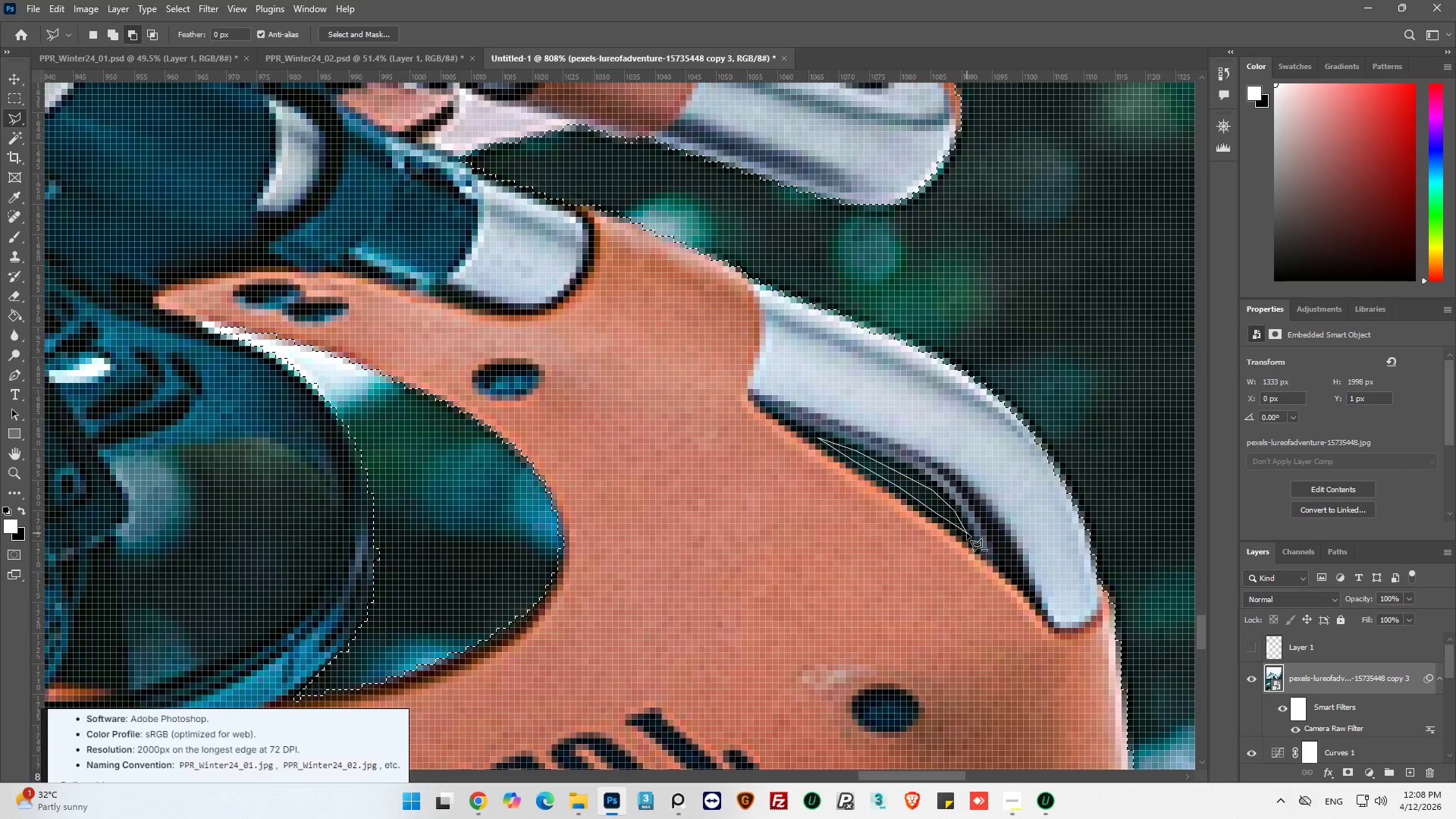 
left_click([969, 537])
 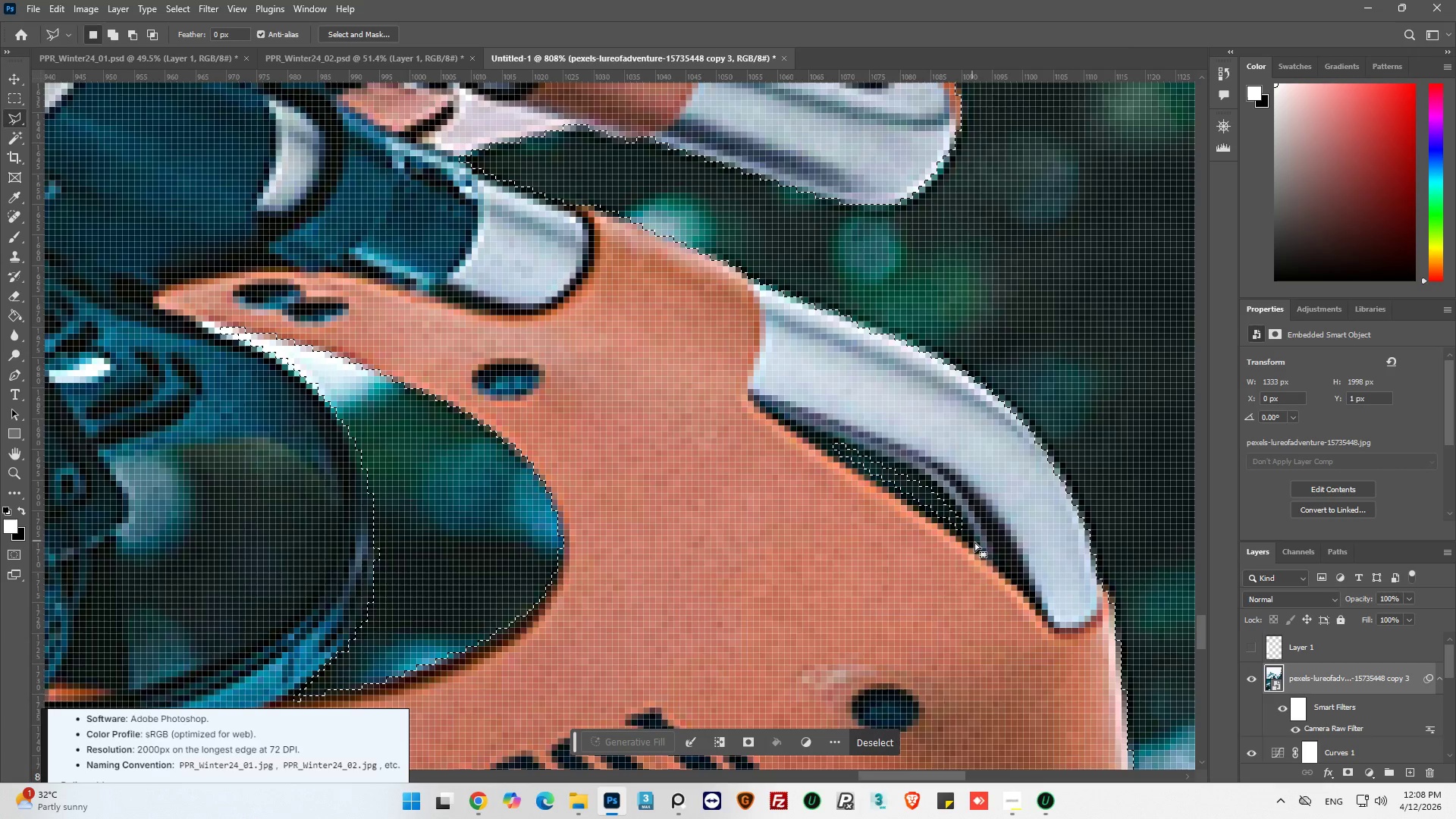 
hold_key(key=AltLeft, duration=0.83)
 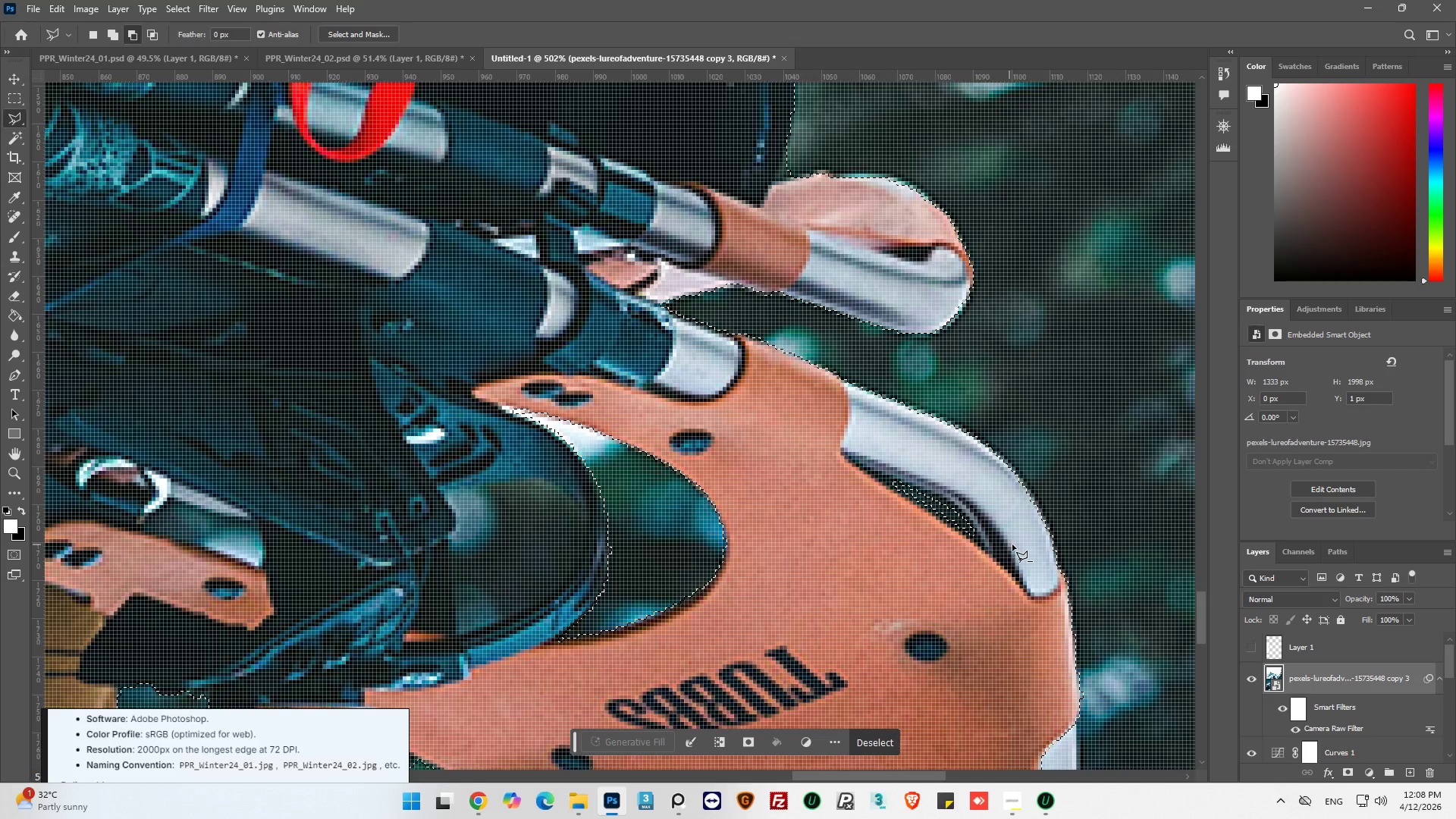 
key(Alt+AltLeft)
 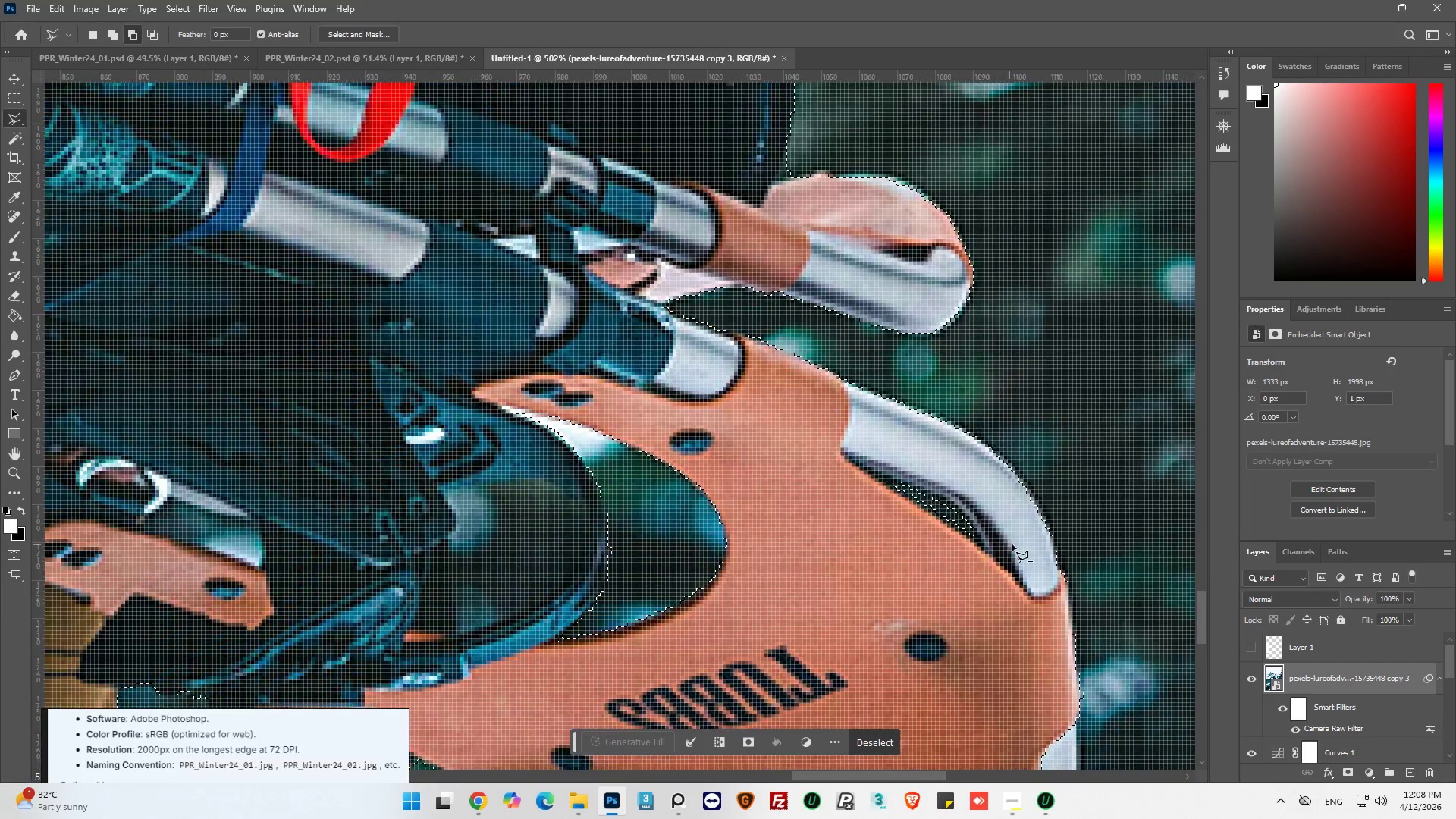 
scroll: coordinate [1016, 538], scroll_direction: down, amount: 11.0
 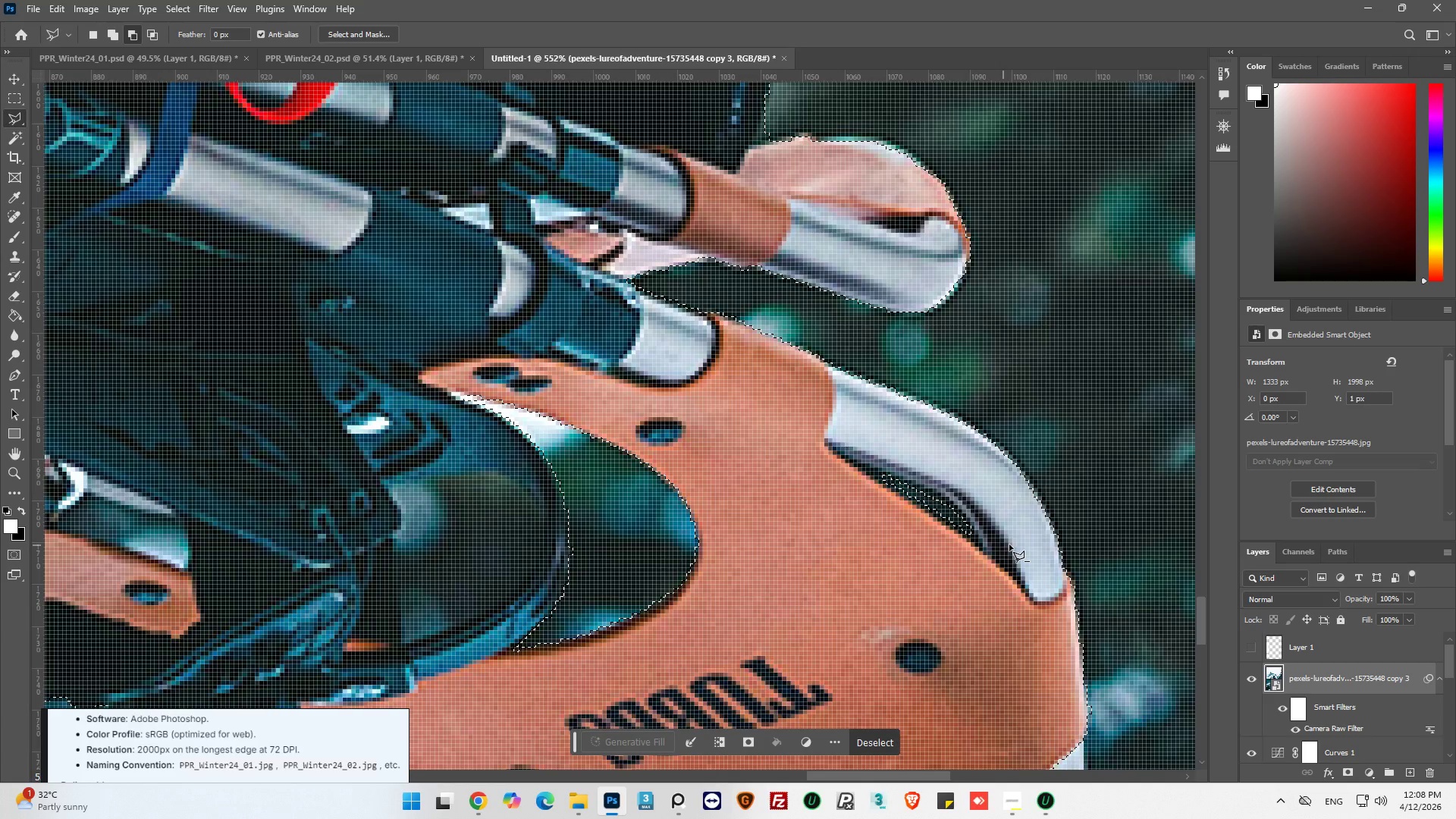 
hold_key(key=AltLeft, duration=0.34)
 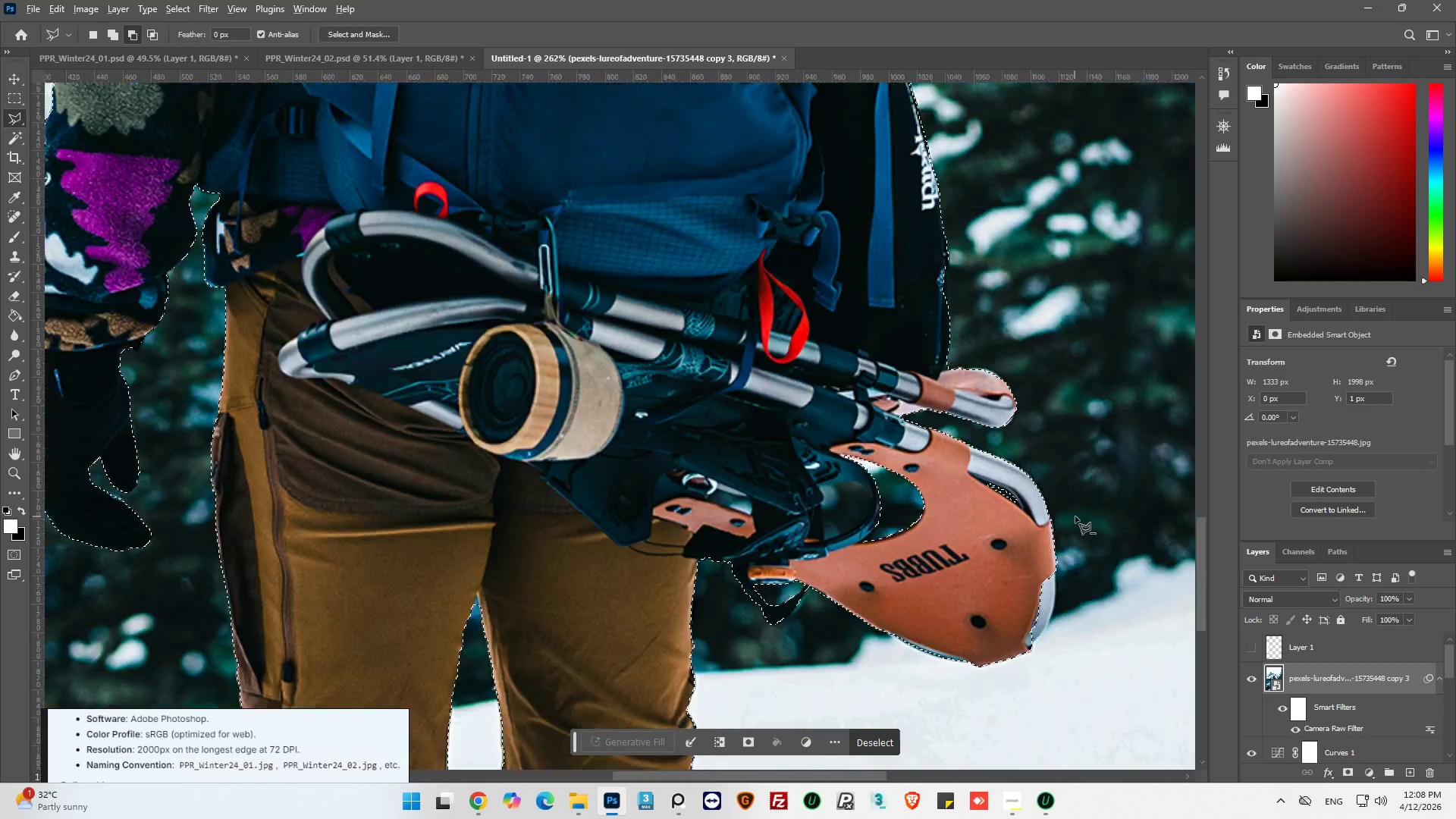 
key(Alt+AltLeft)
 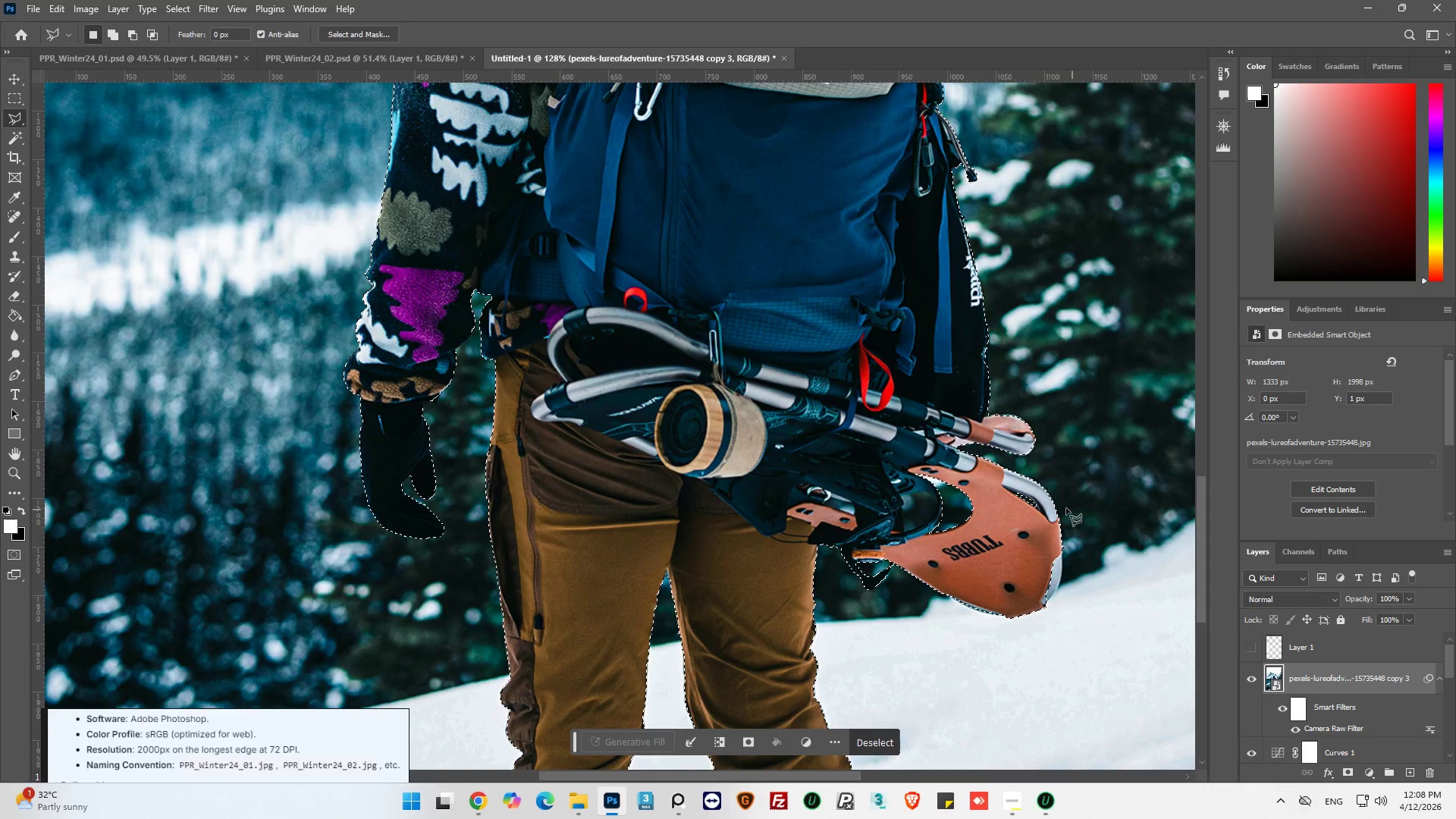 
scroll: coordinate [780, 503], scroll_direction: down, amount: 18.0